 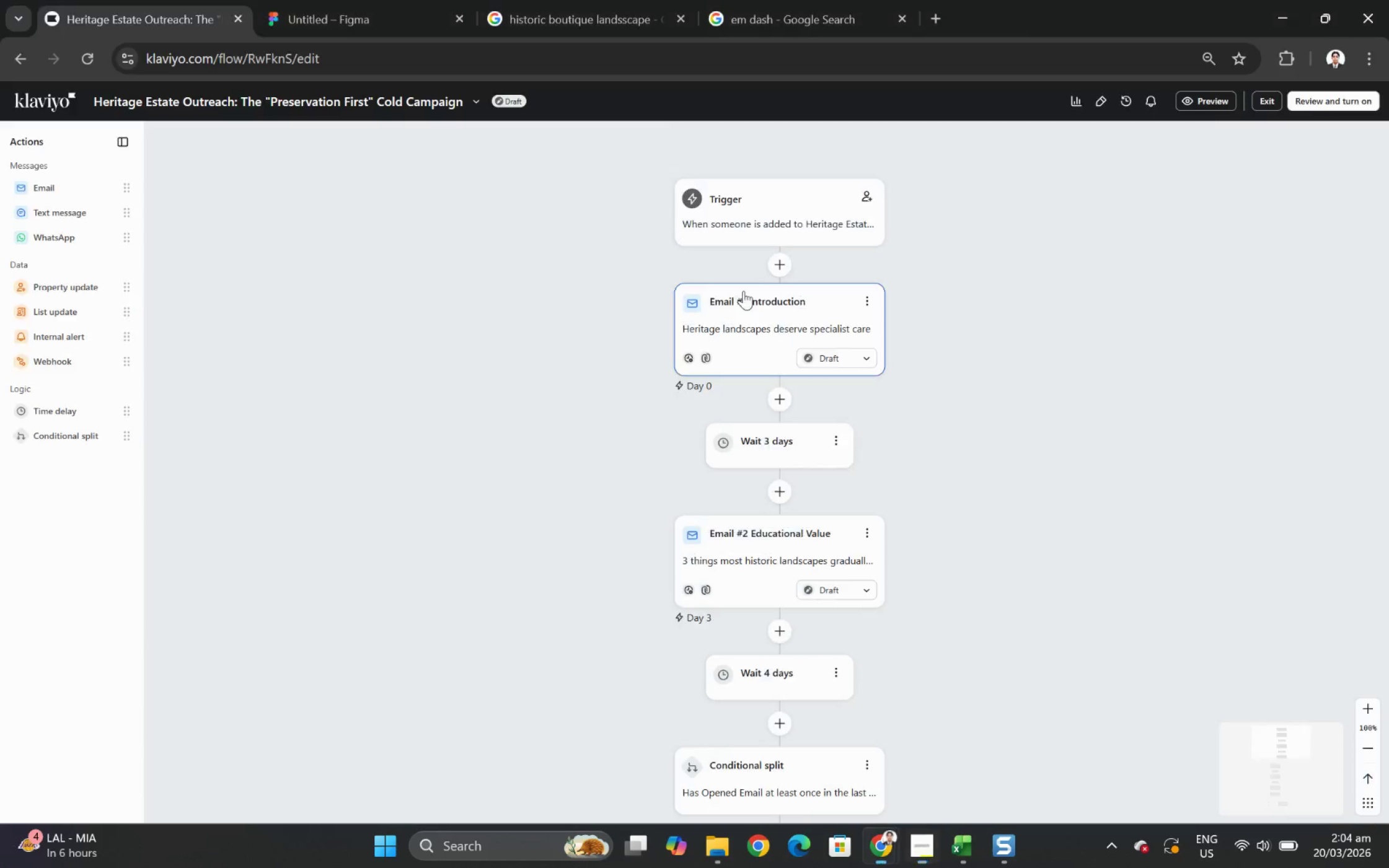 
left_click([774, 324])
 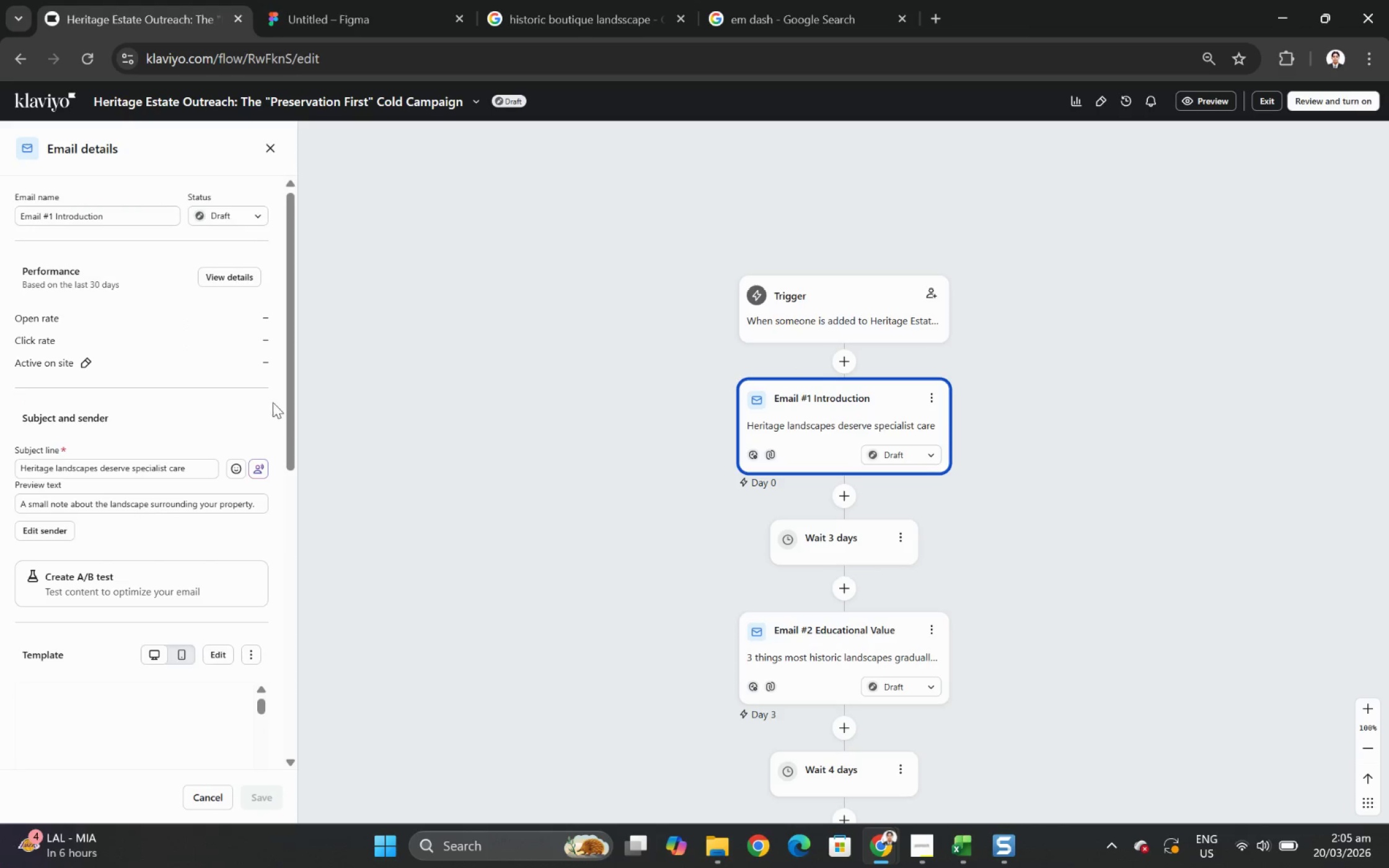 
left_click_drag(start_coordinate=[291, 385], to_coordinate=[283, 470])
 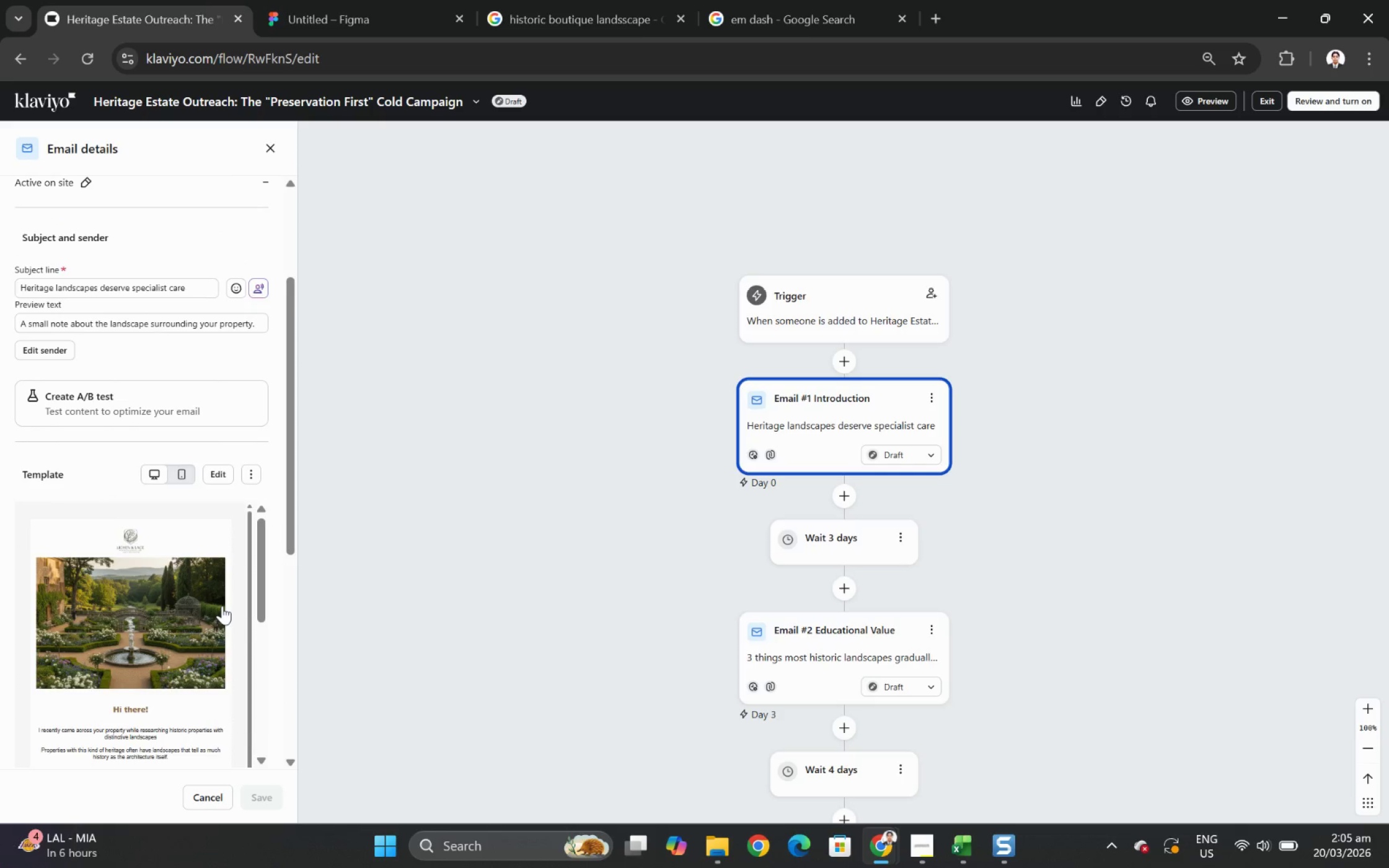 
scroll: coordinate [222, 605], scroll_direction: down, amount: 2.0
 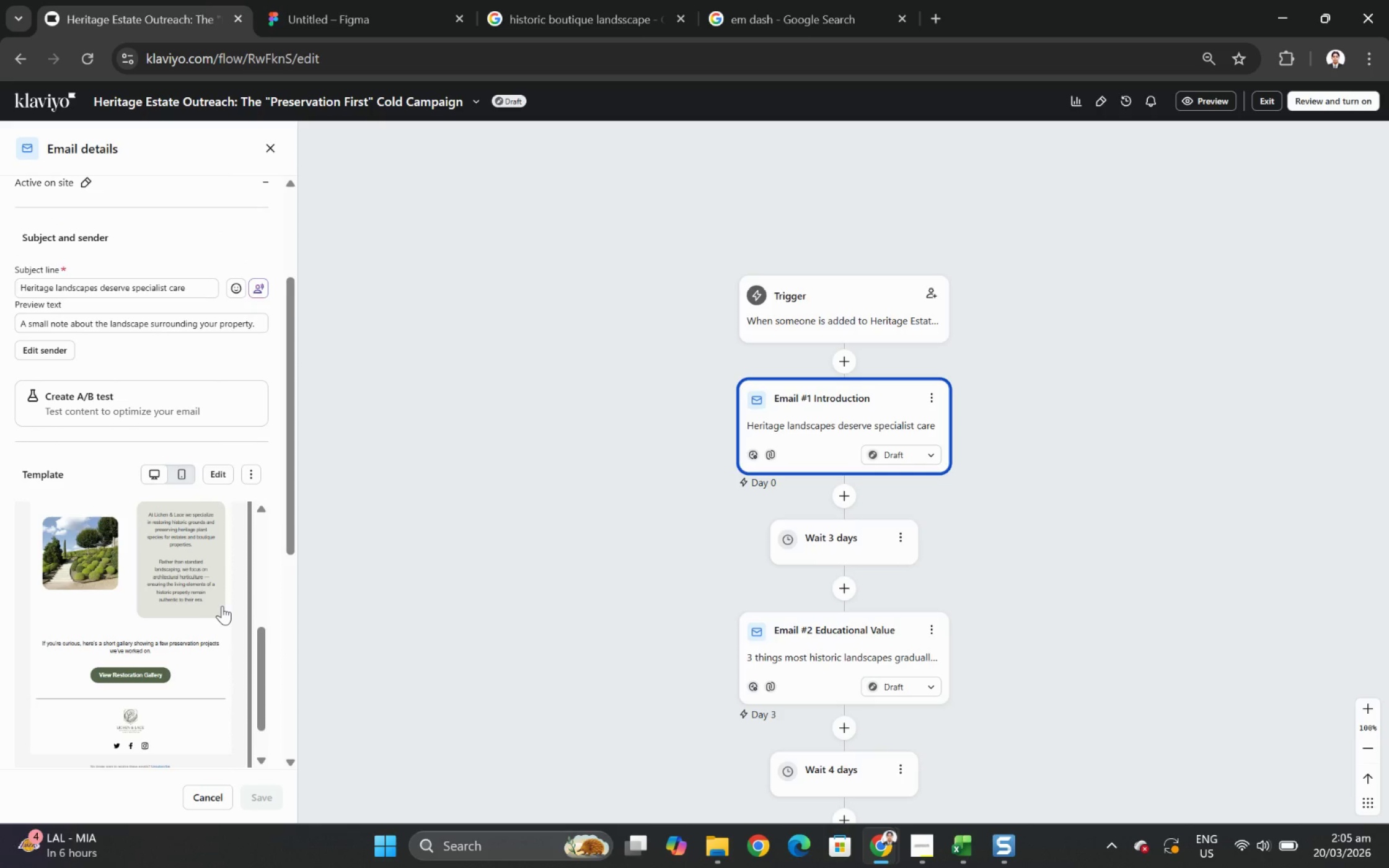 
scroll: coordinate [208, 351], scroll_direction: up, amount: 2.0
 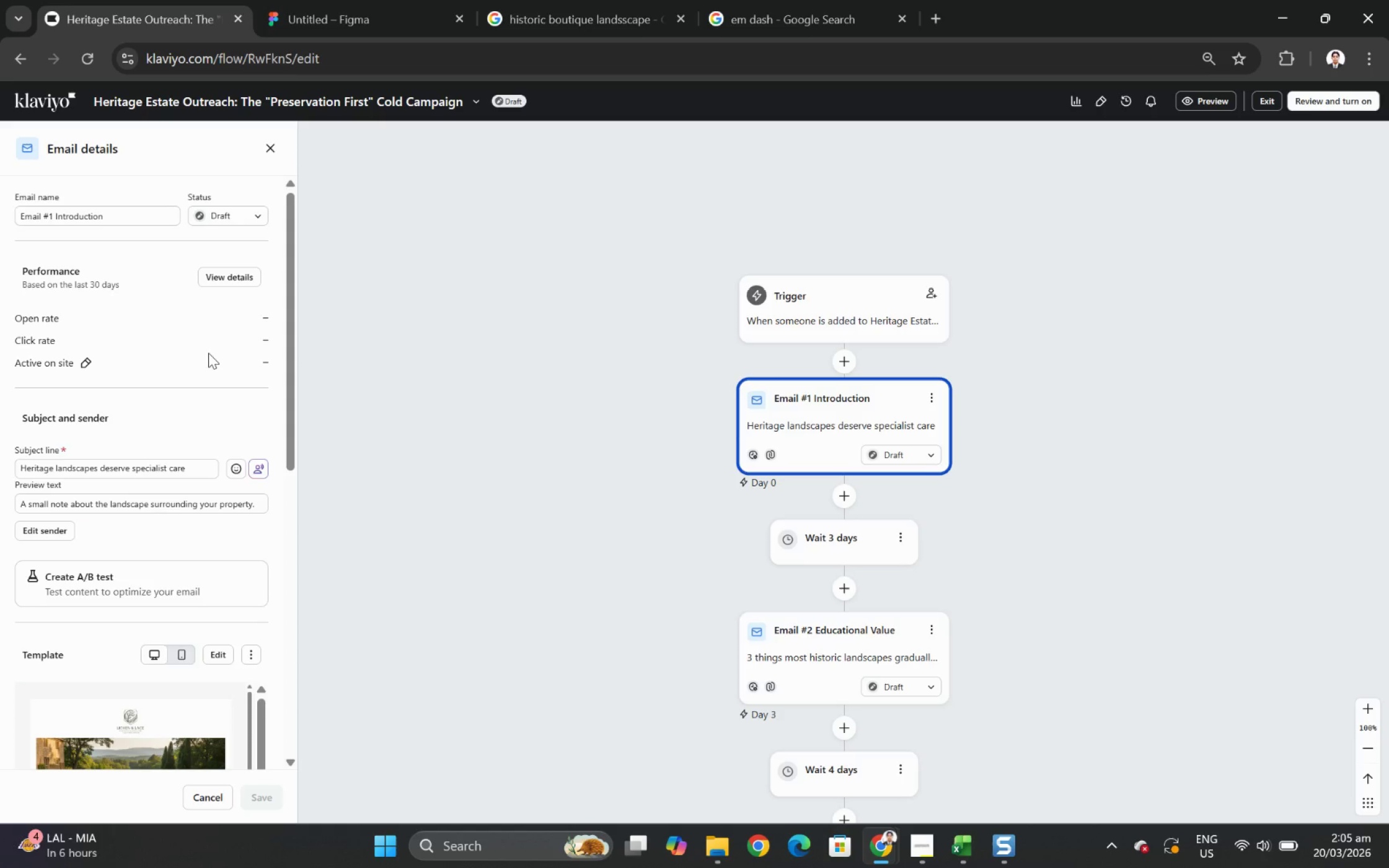 
key(Alt+Tab)